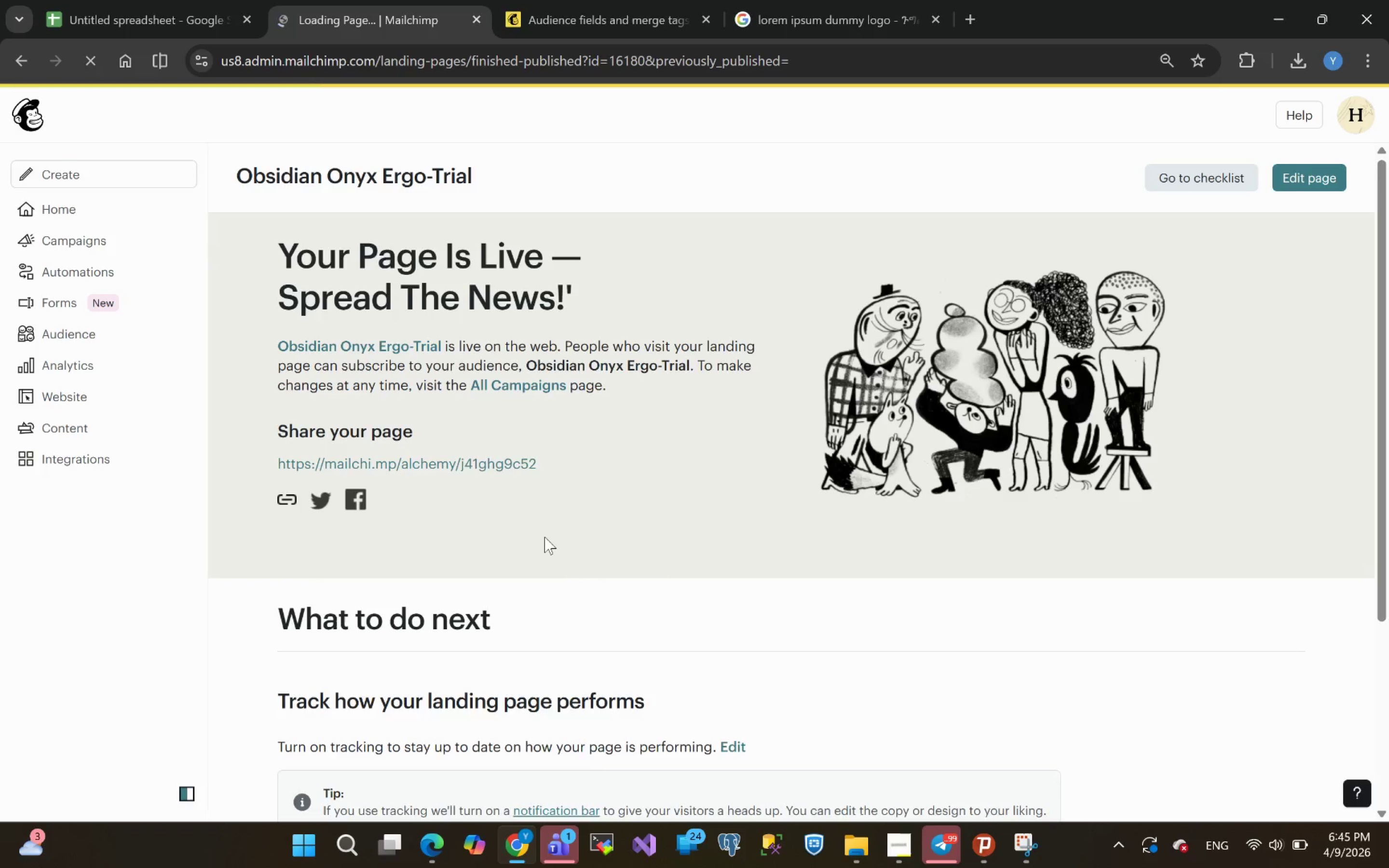 
left_click([289, 499])
 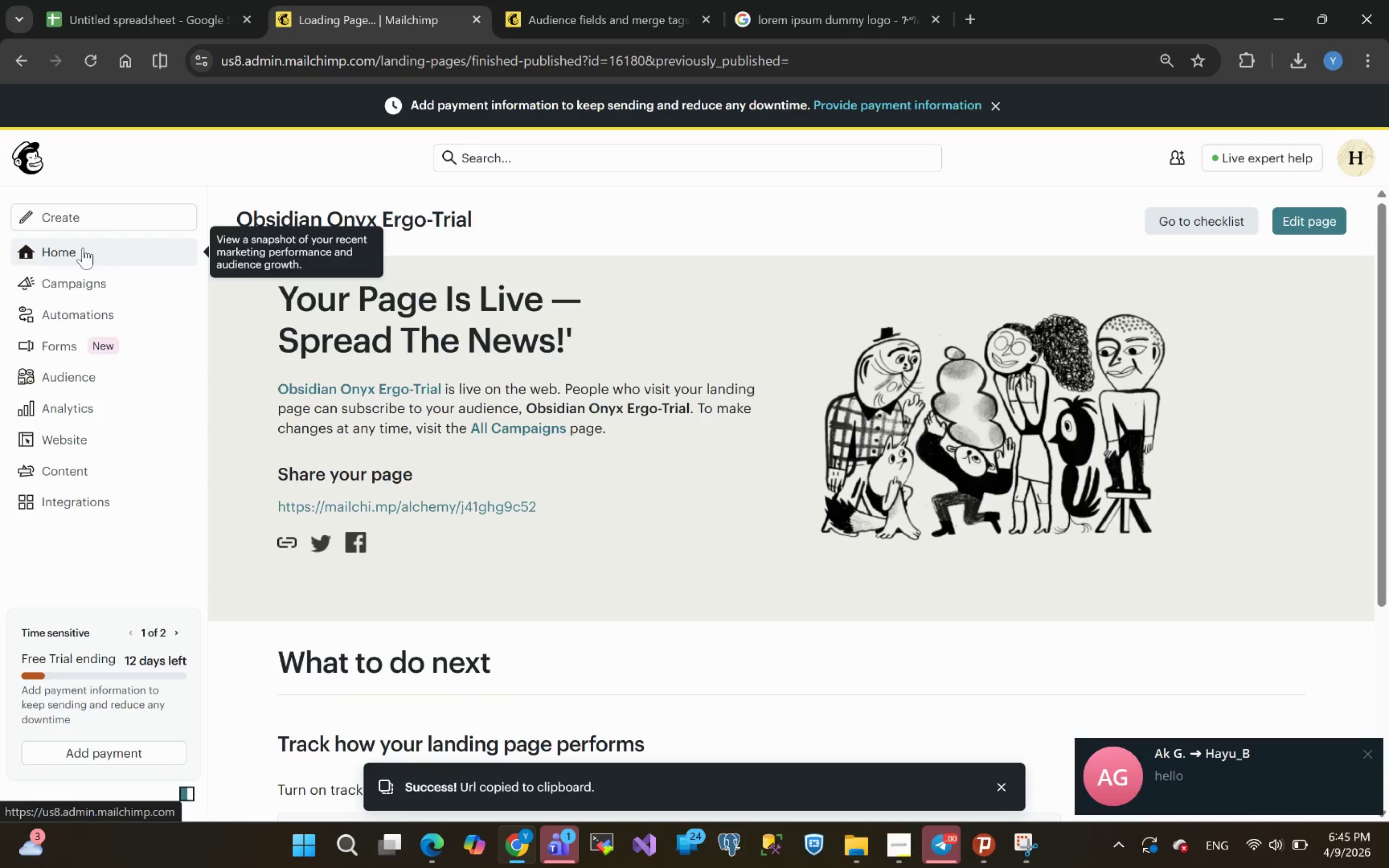 
wait(20.77)
 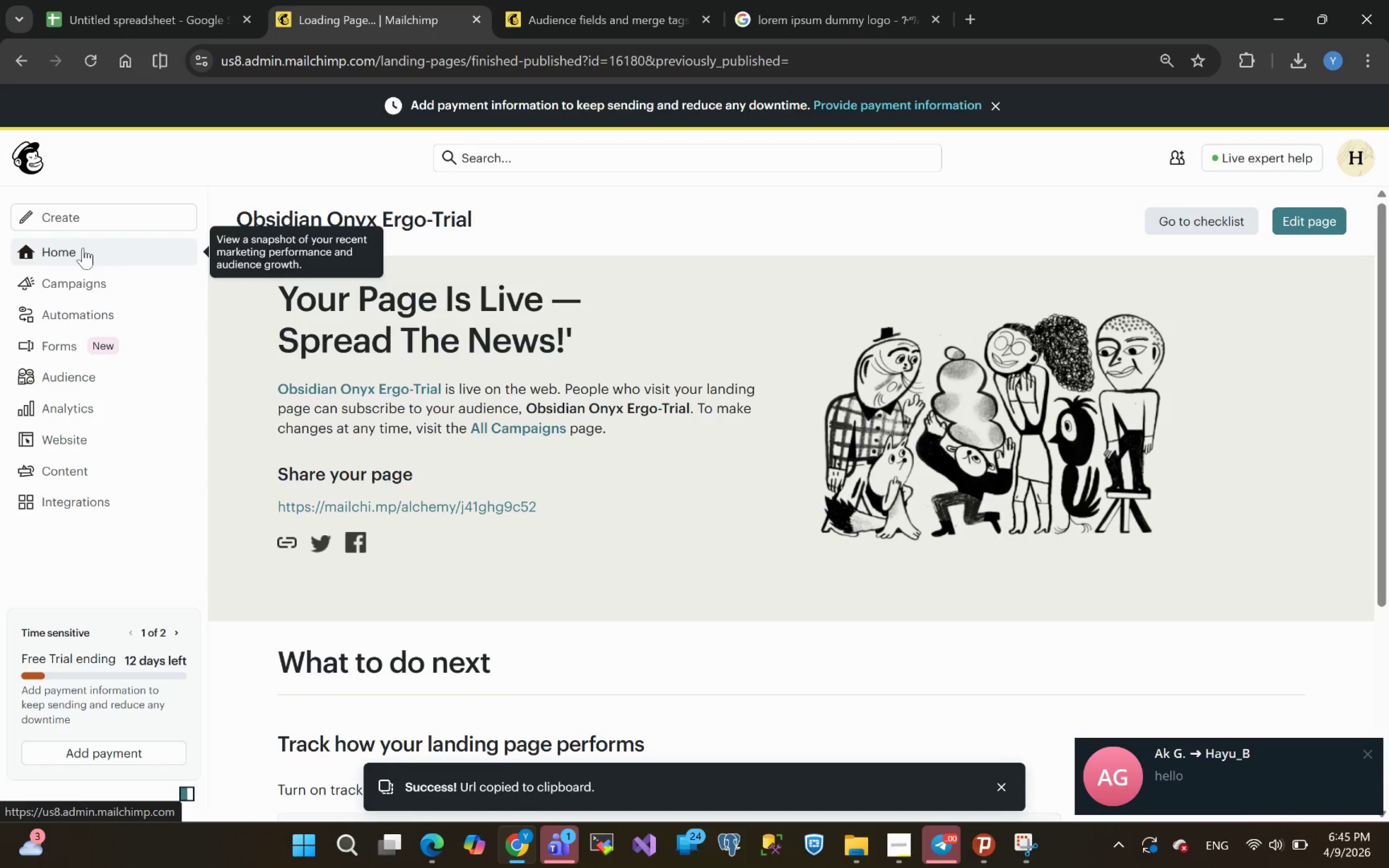 
left_click([1365, 753])
 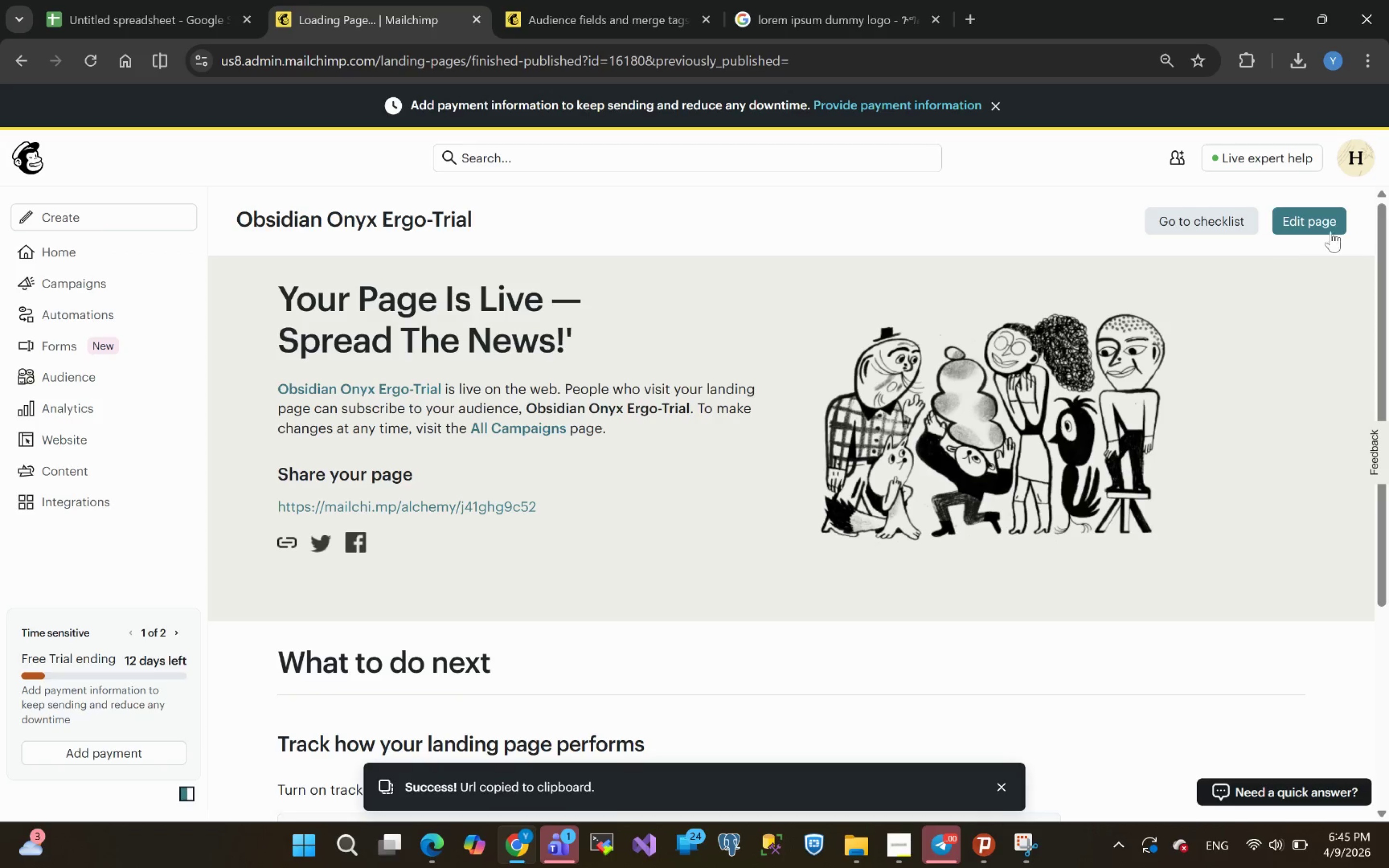 
wait(10.01)
 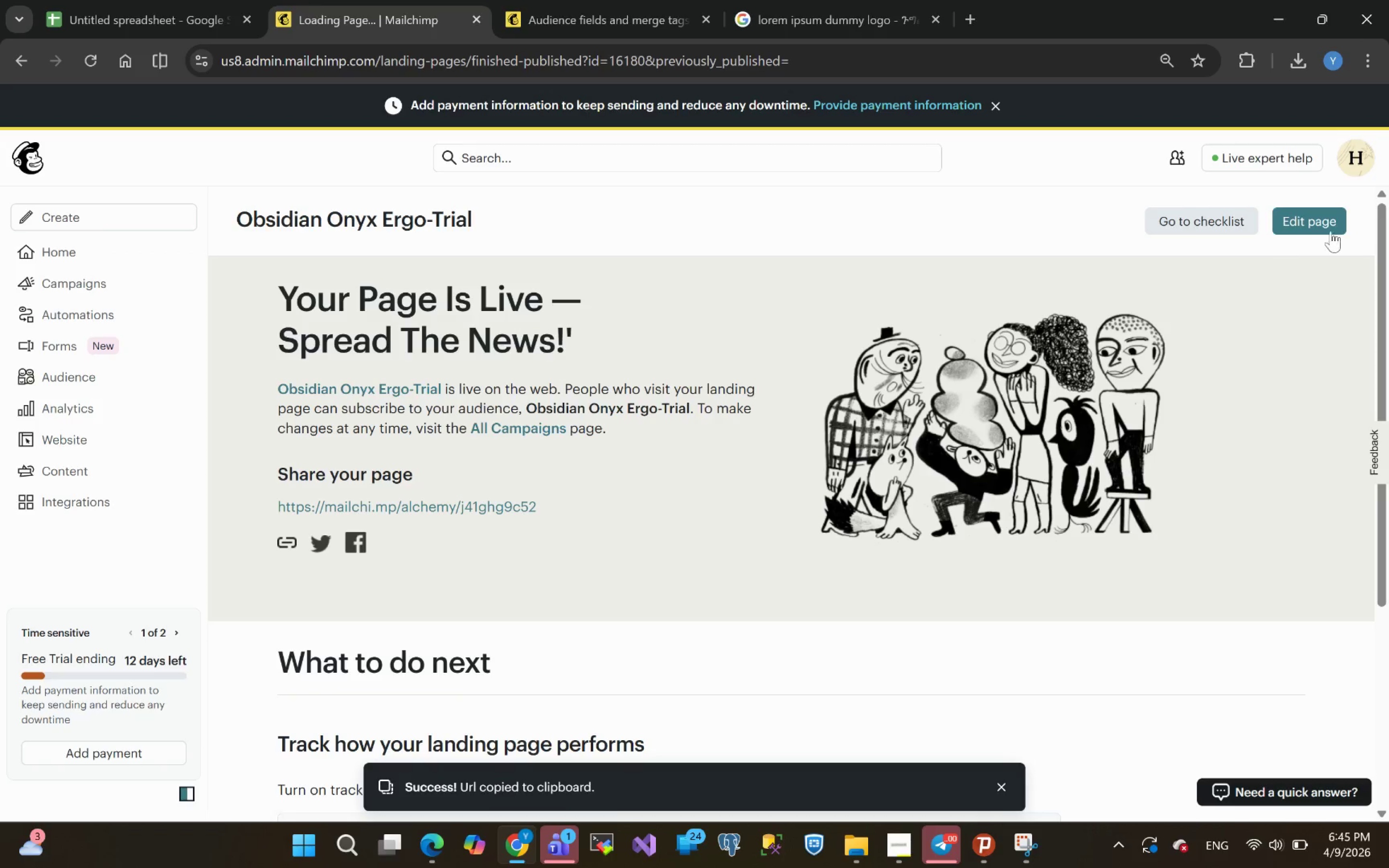 
mouse_move([882, 855])
 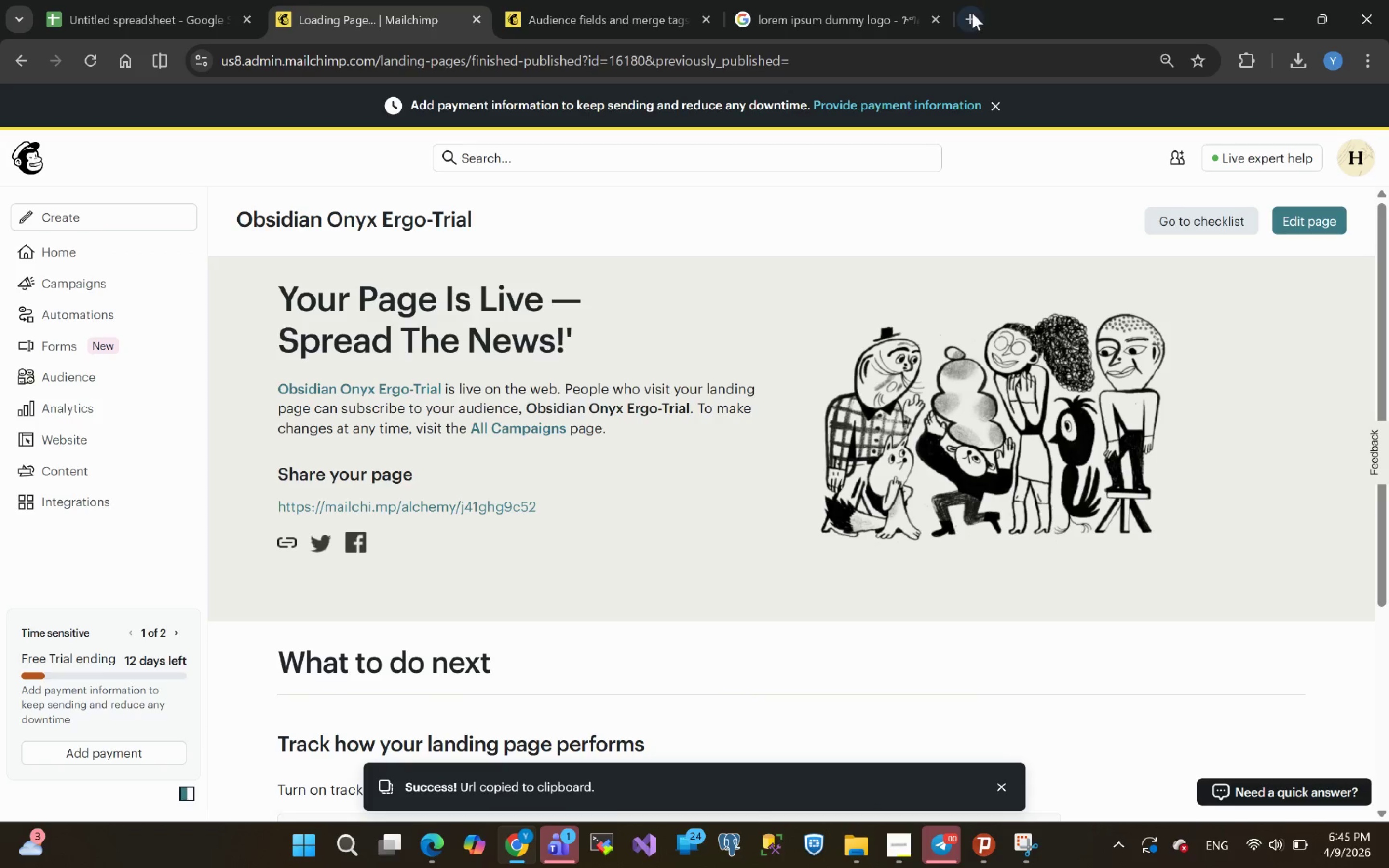 
left_click([967, 13])
 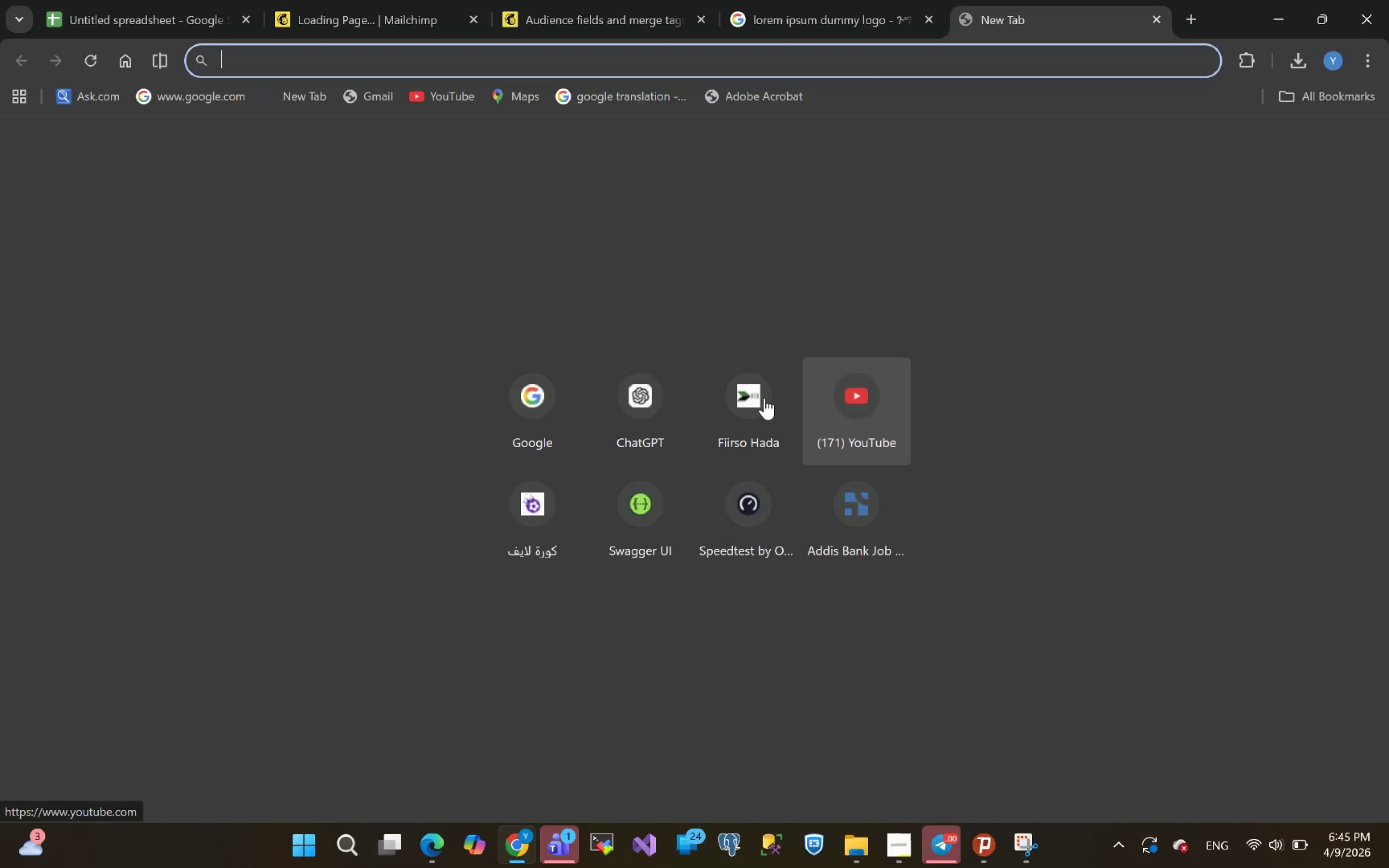 
left_click([870, 420])
 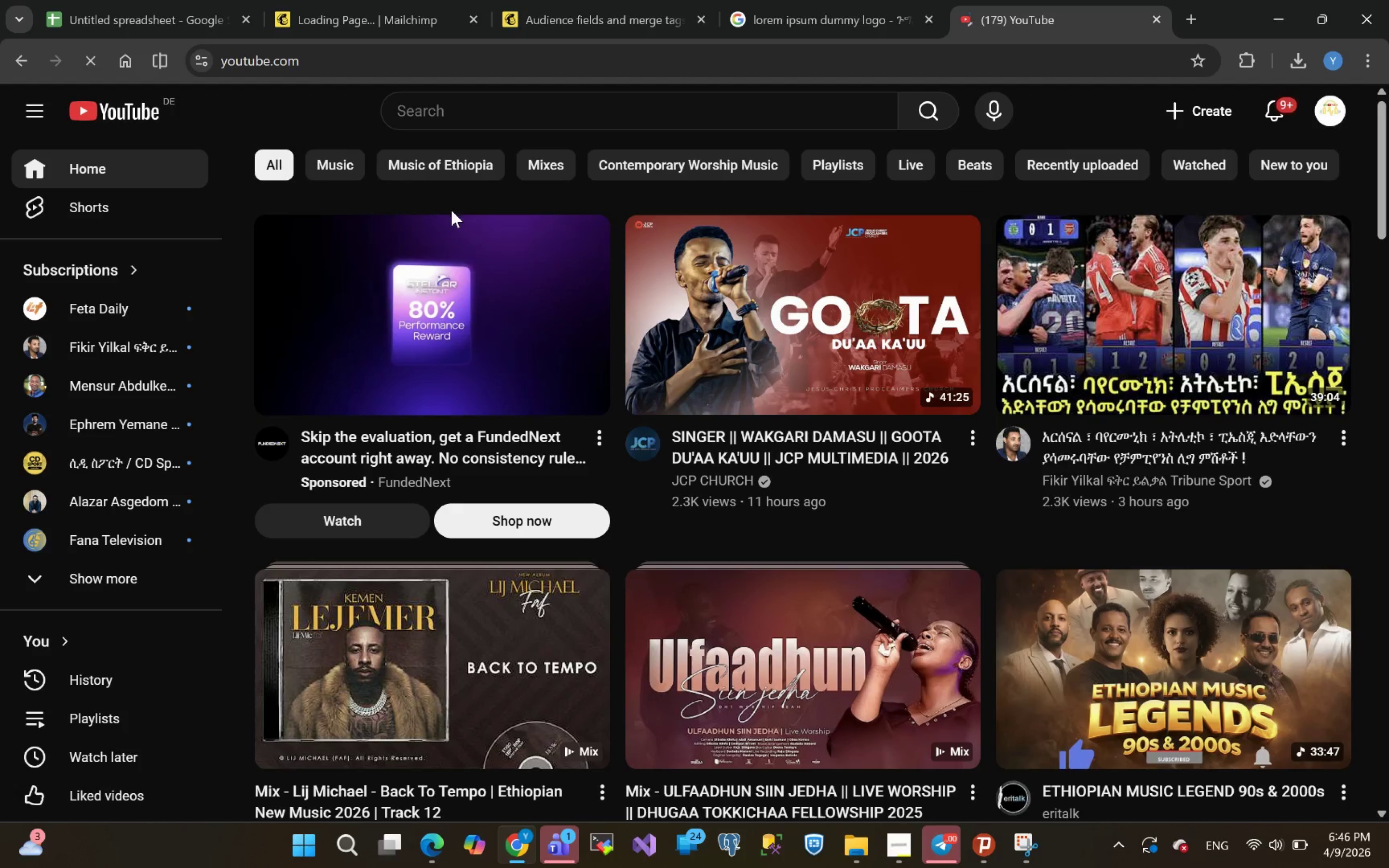 
wait(12.9)
 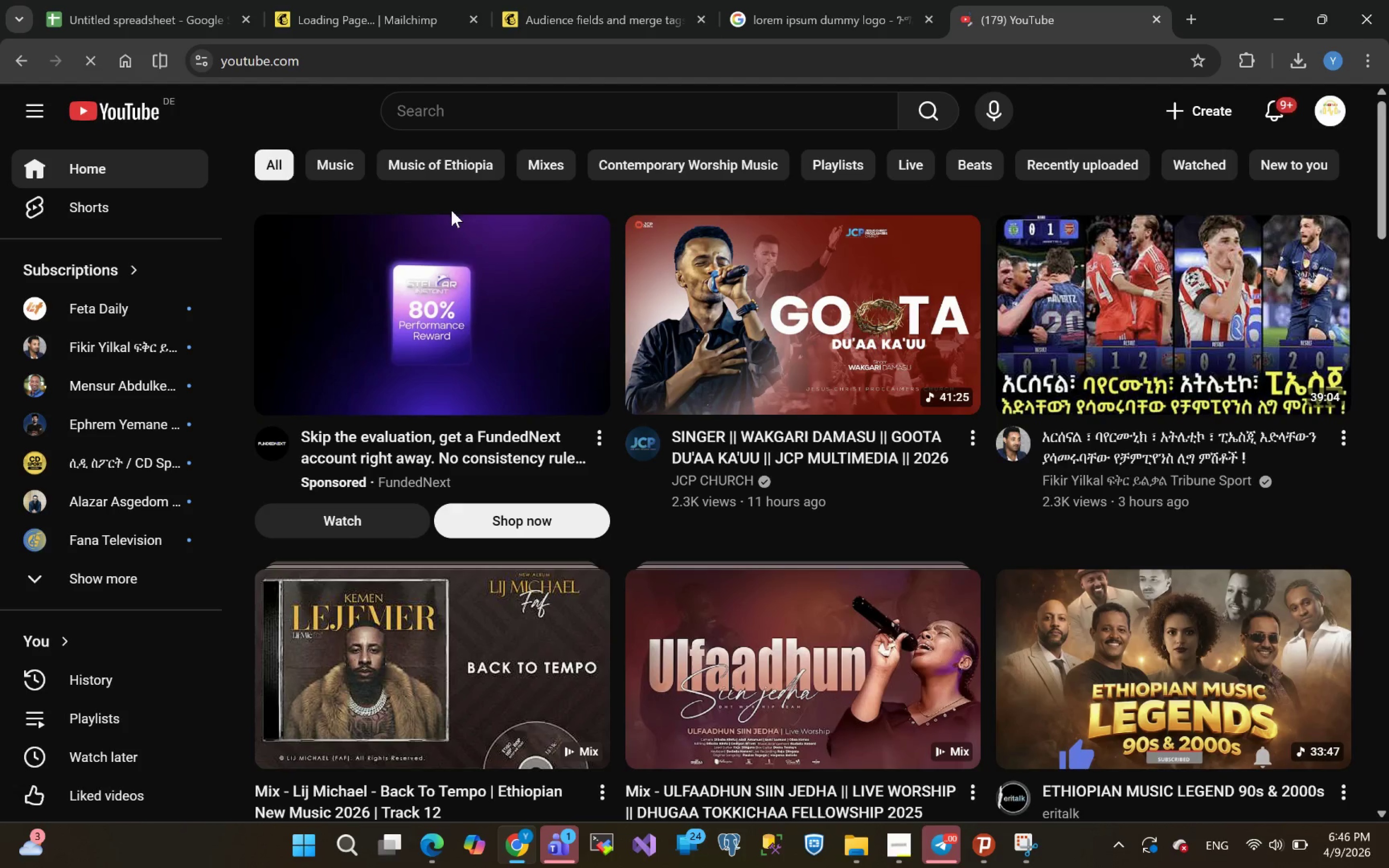 
left_click([800, 325])
 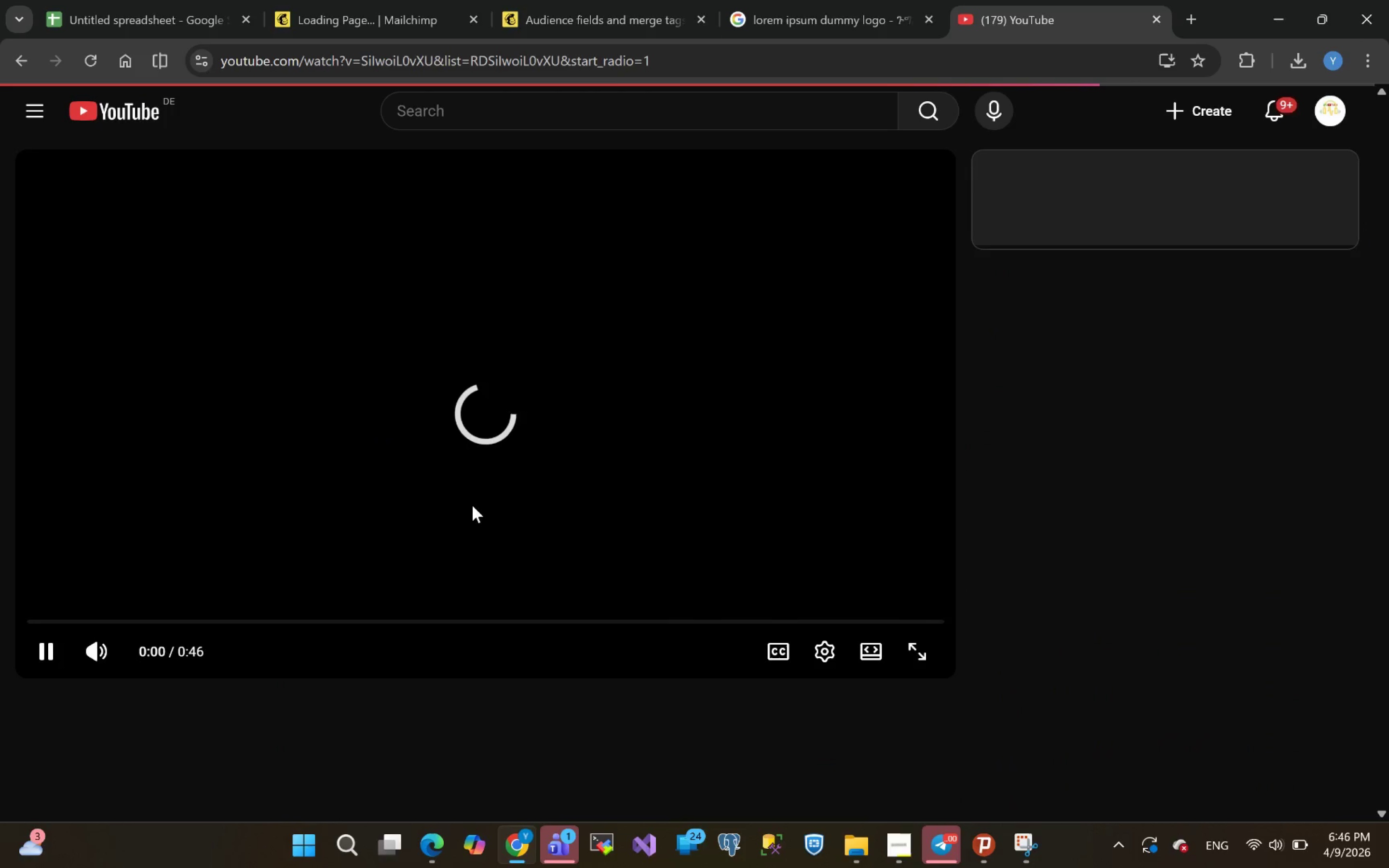 
wait(8.54)
 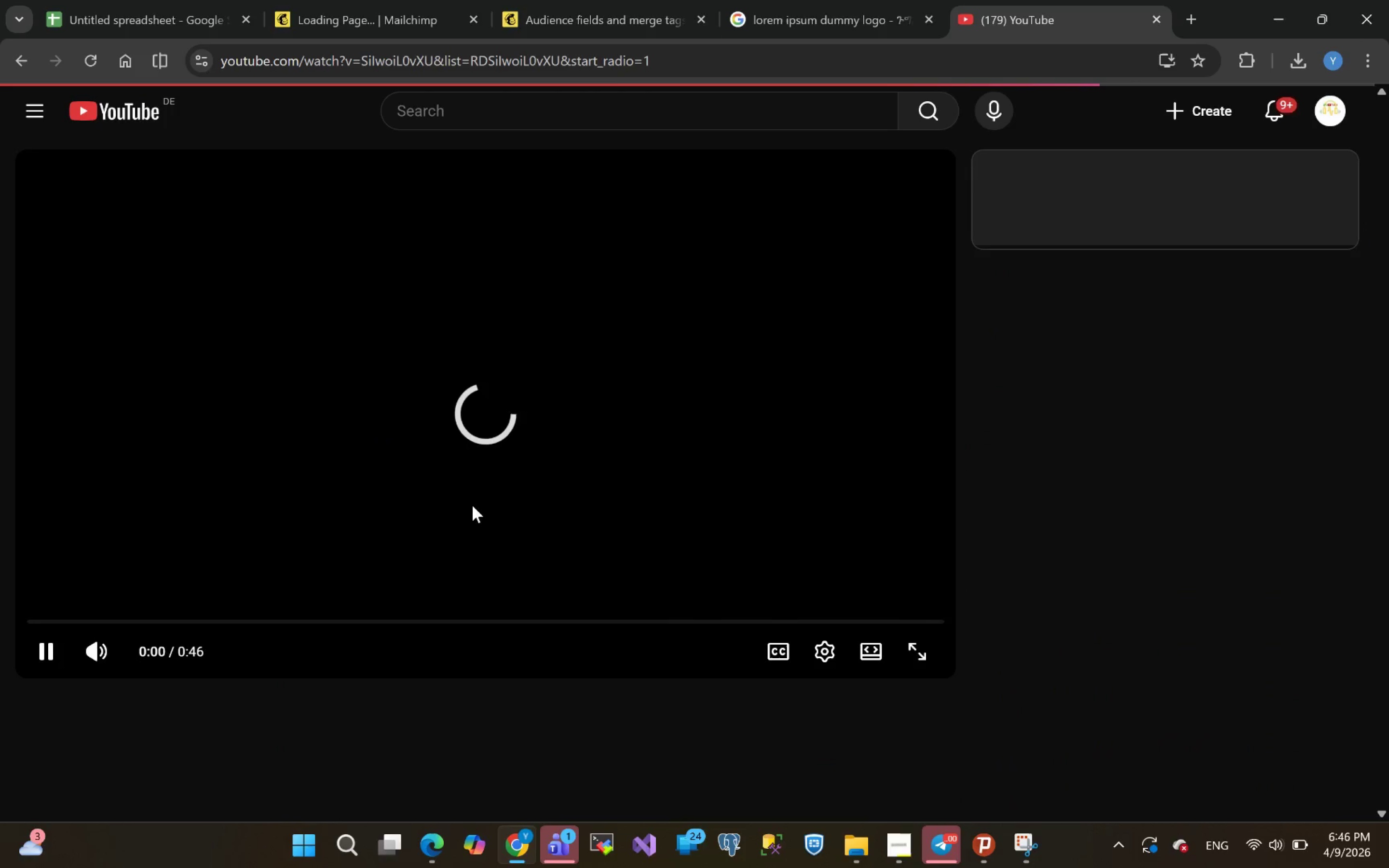 
key(VolumeUp)
 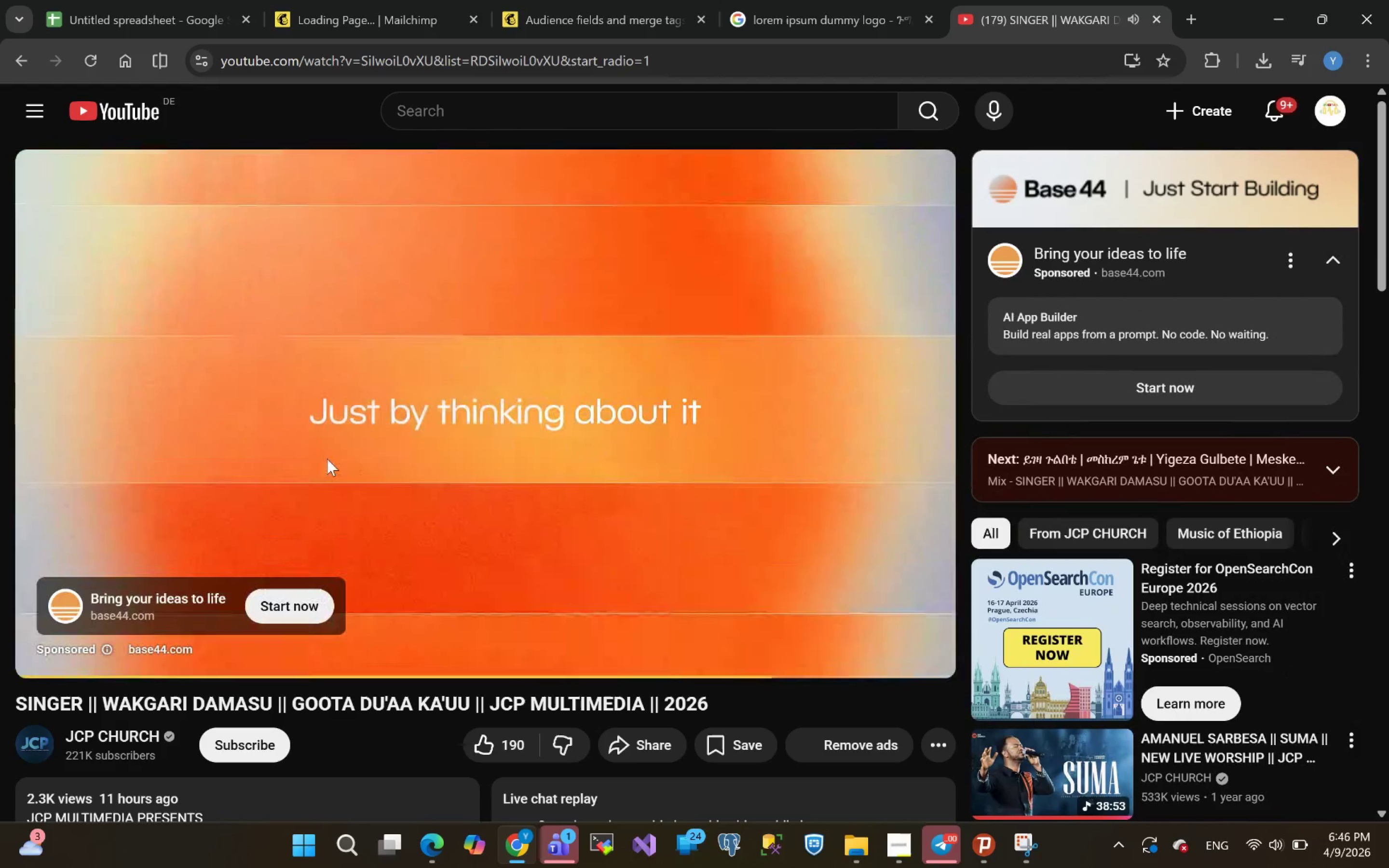 
key(VolumeUp)
 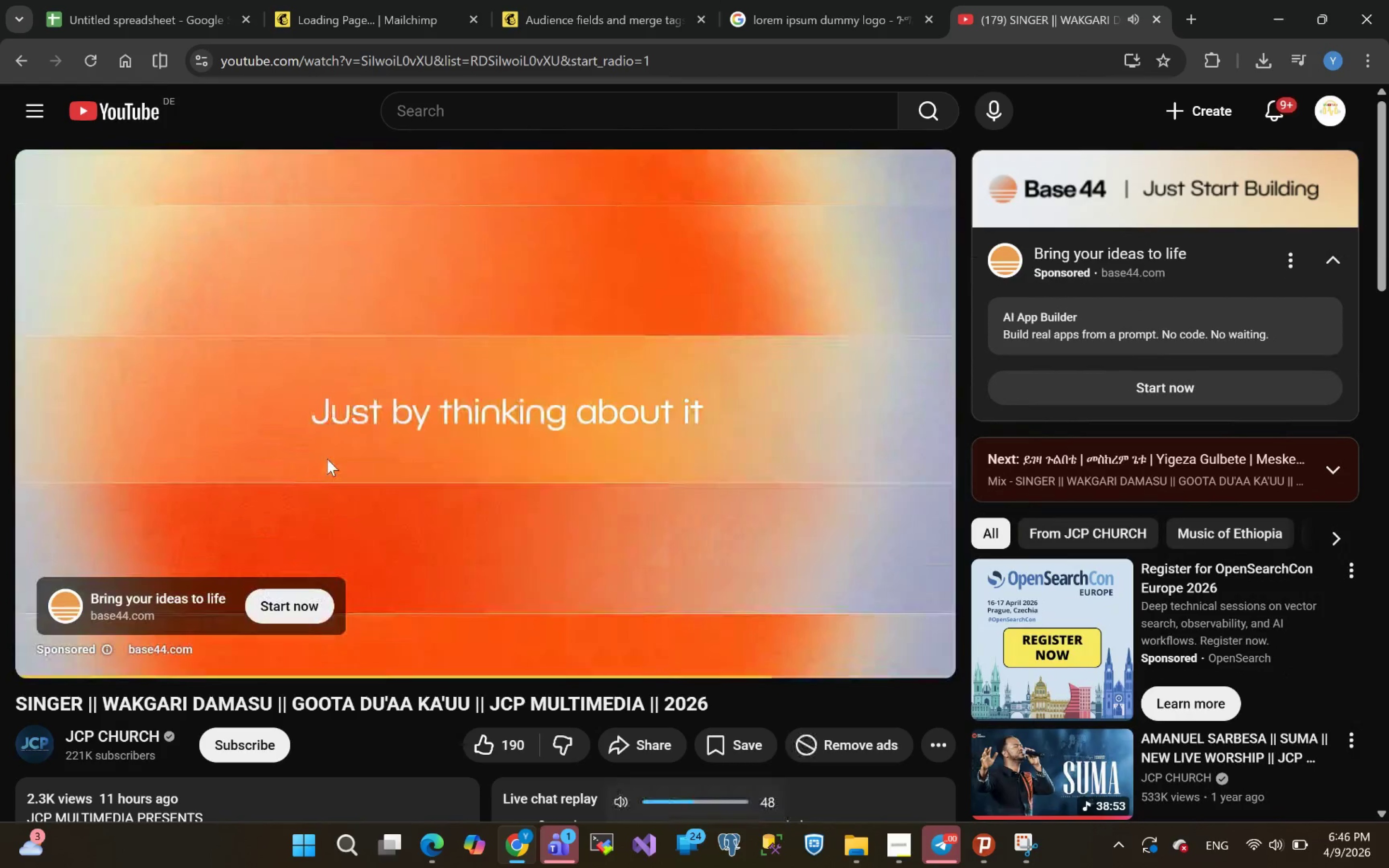 
key(VolumeUp)
 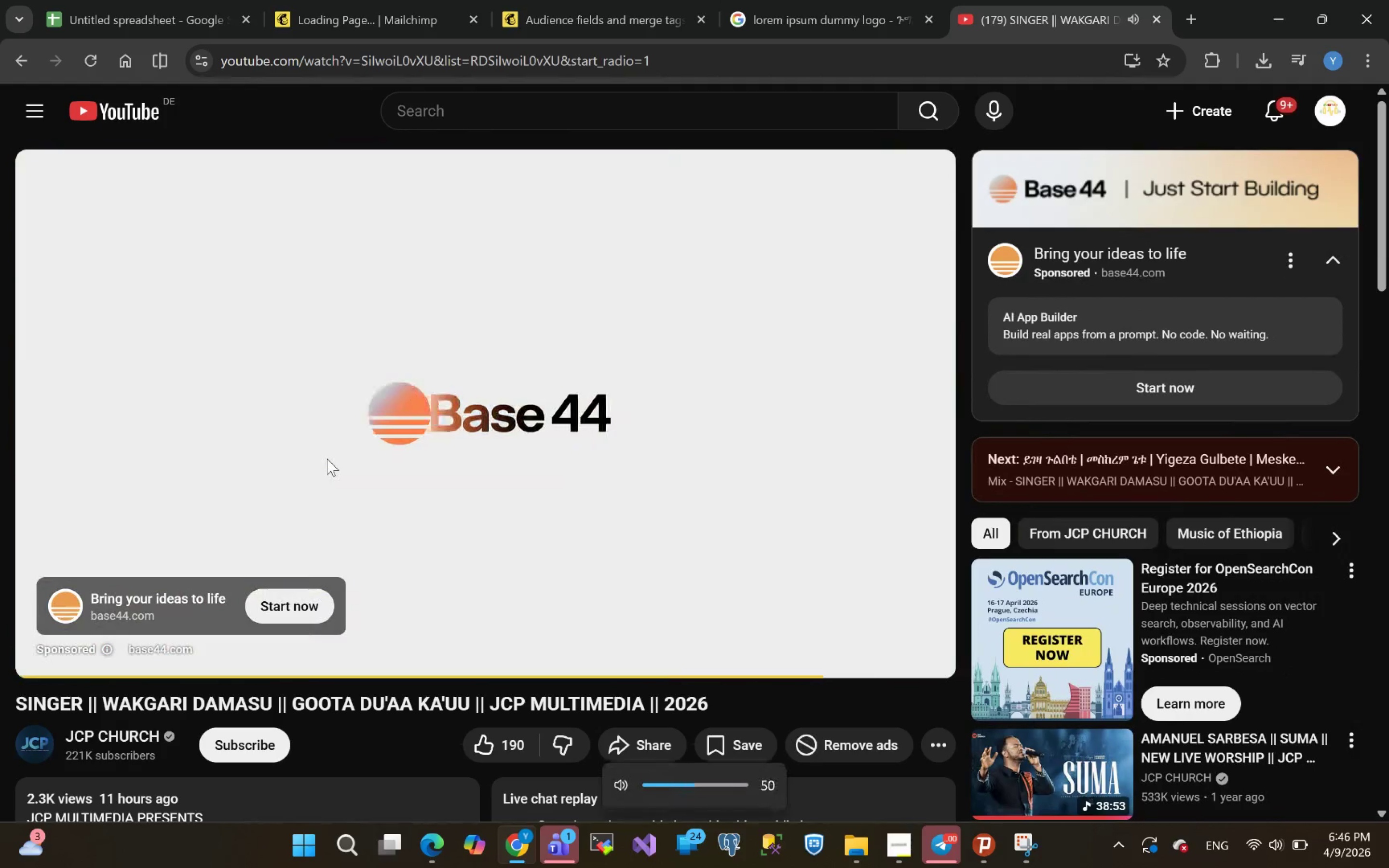 
key(VolumeUp)
 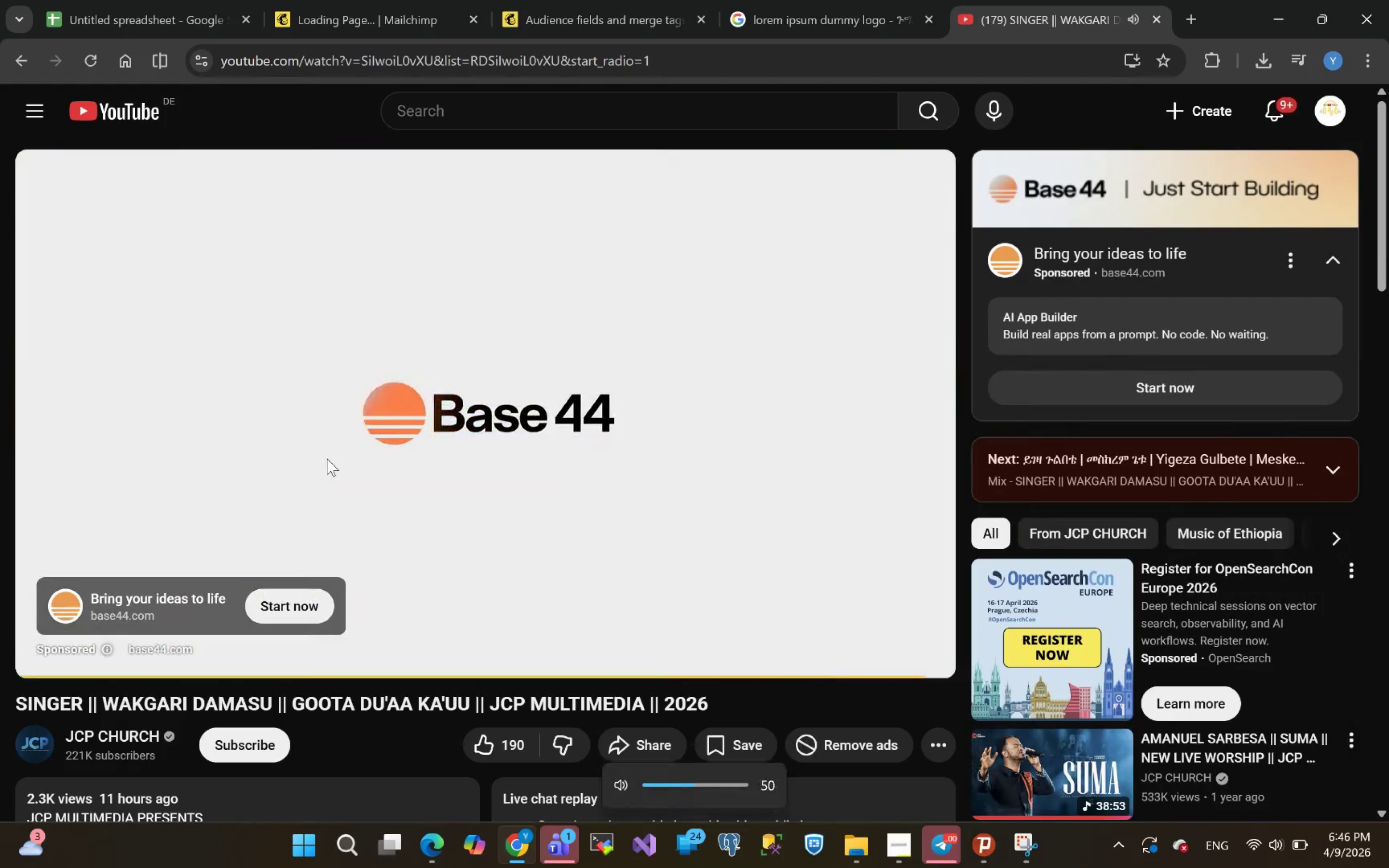 
key(VolumeUp)
 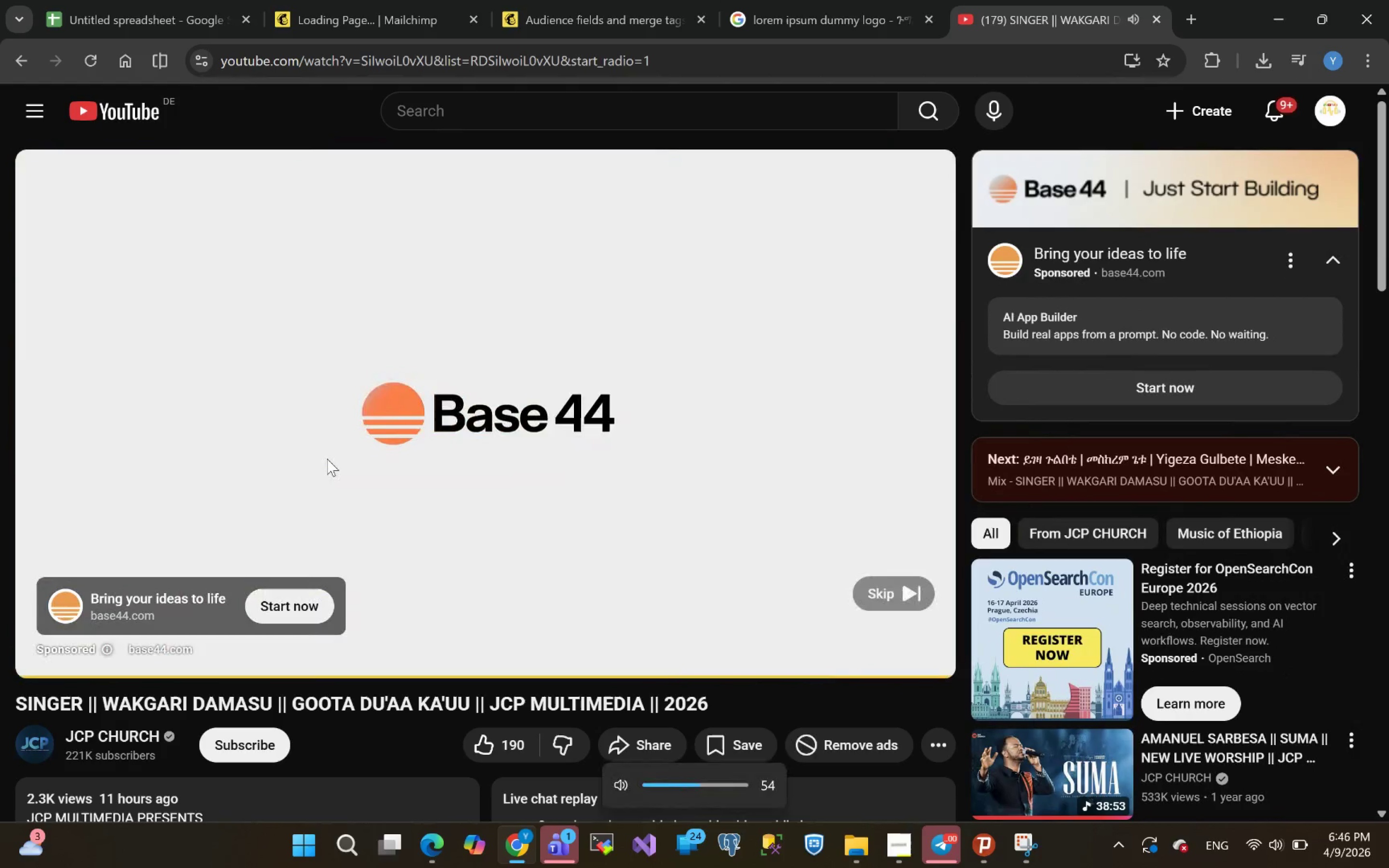 
key(VolumeUp)
 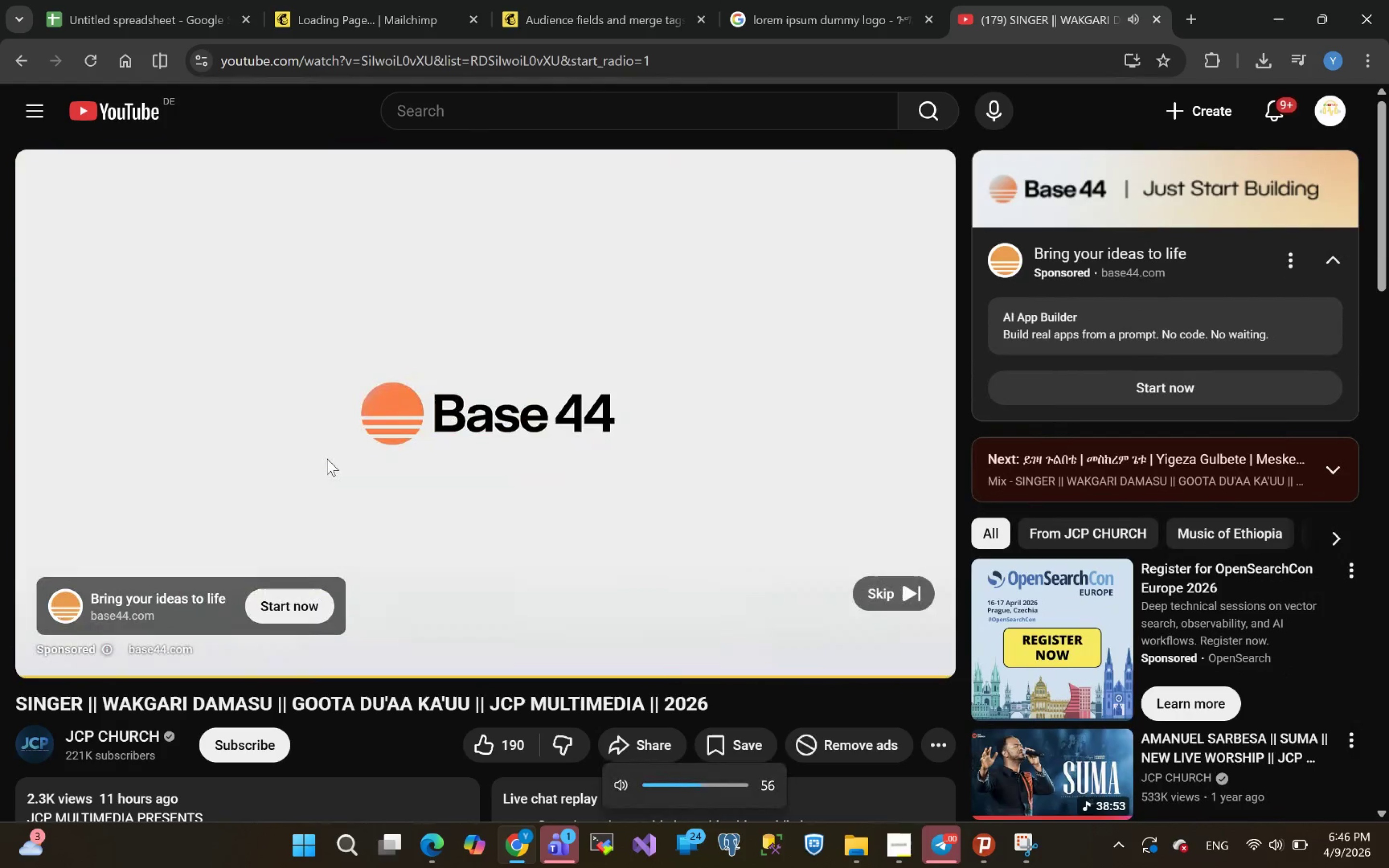 
key(VolumeUp)
 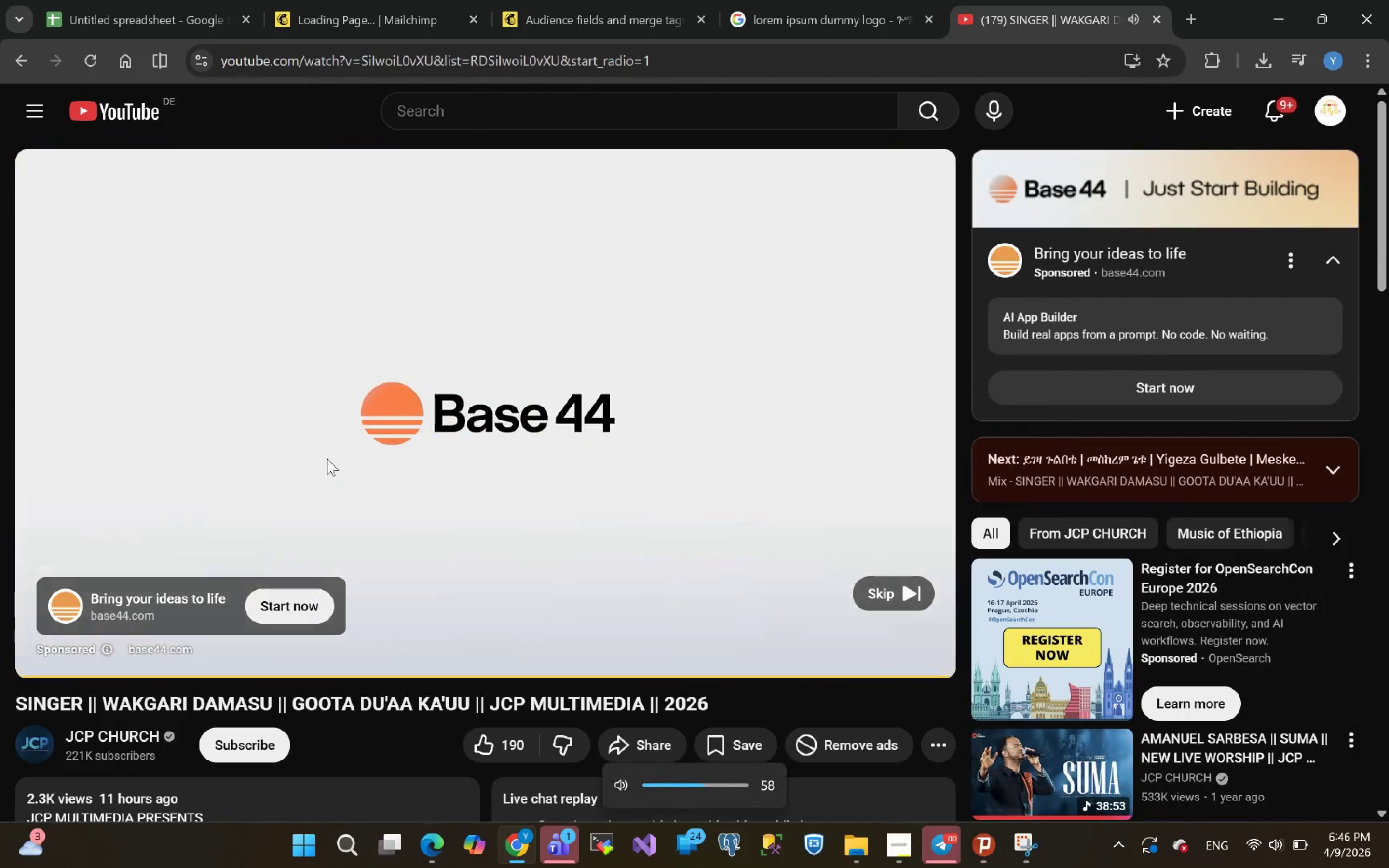 
key(VolumeUp)
 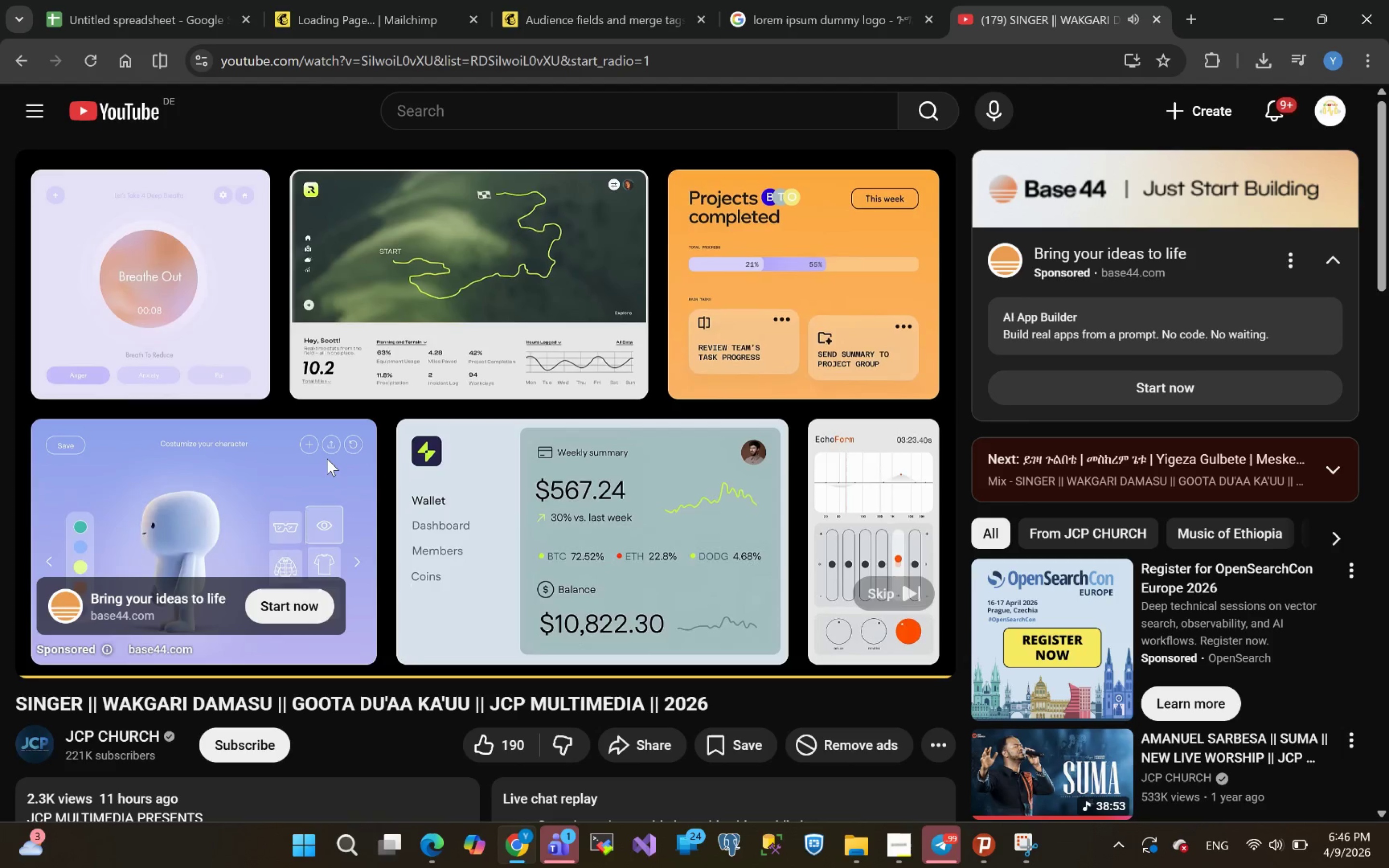 
wait(29.96)
 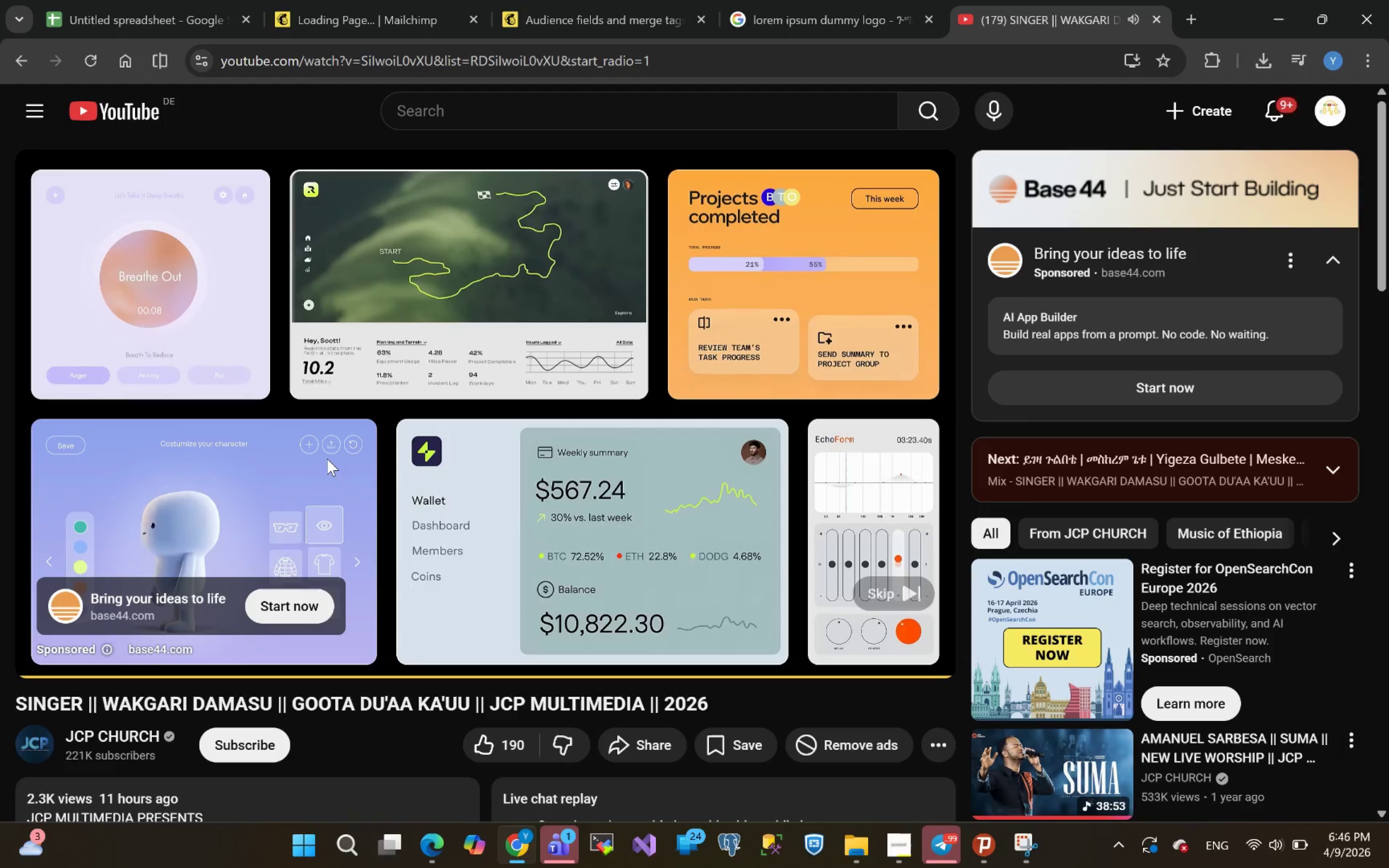 
key(VolumeUp)
 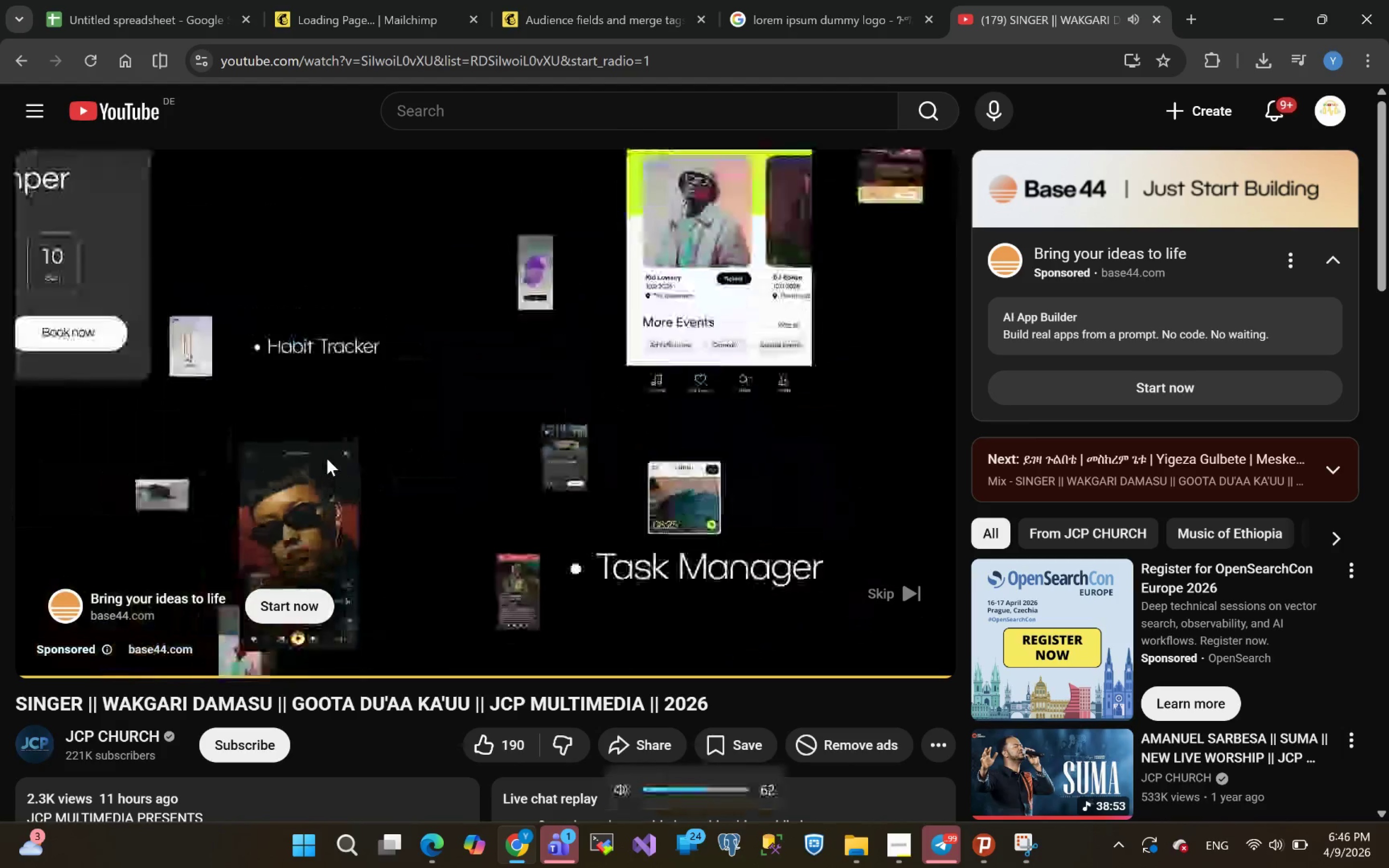 
key(VolumeUp)
 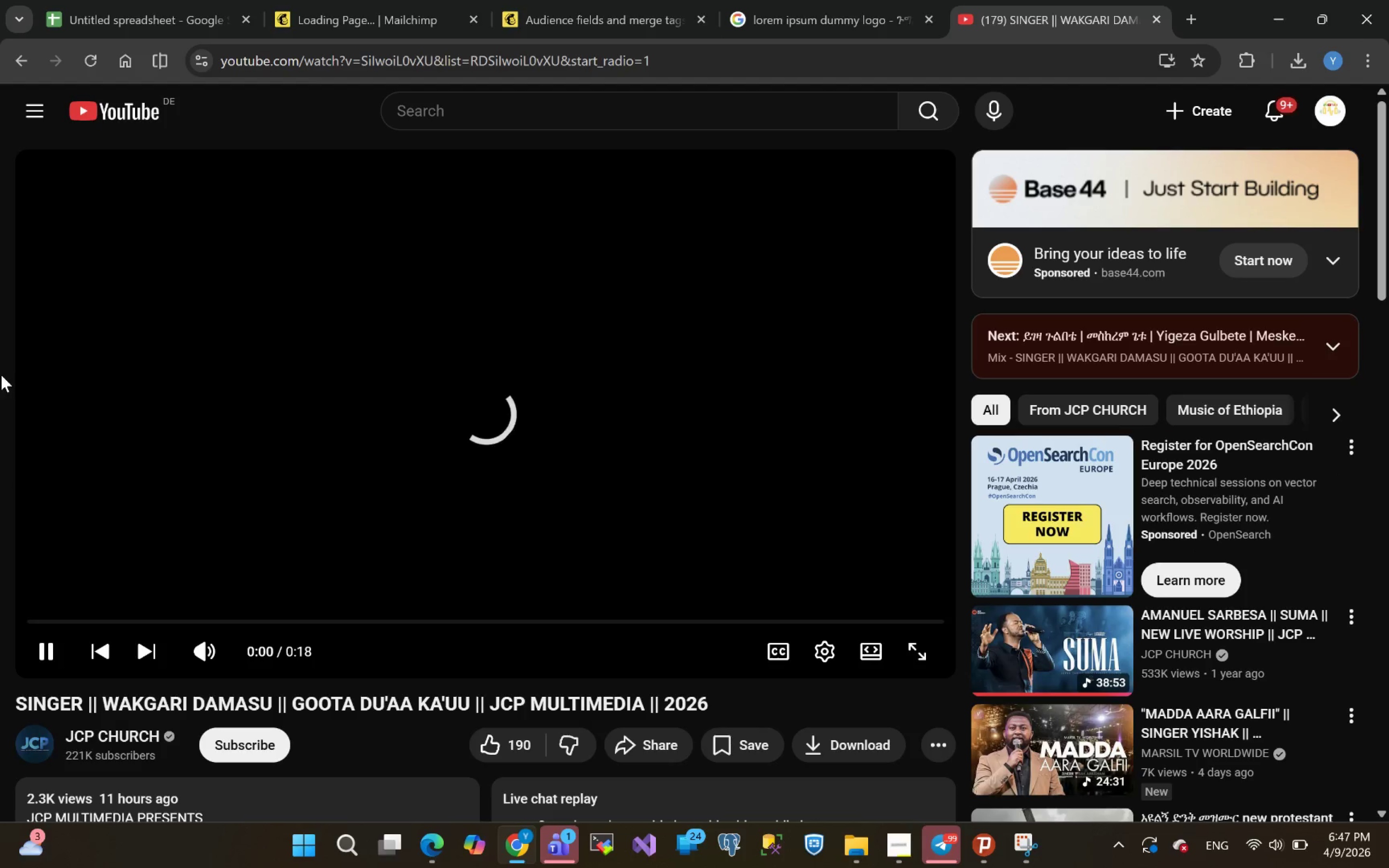 
wait(23.5)
 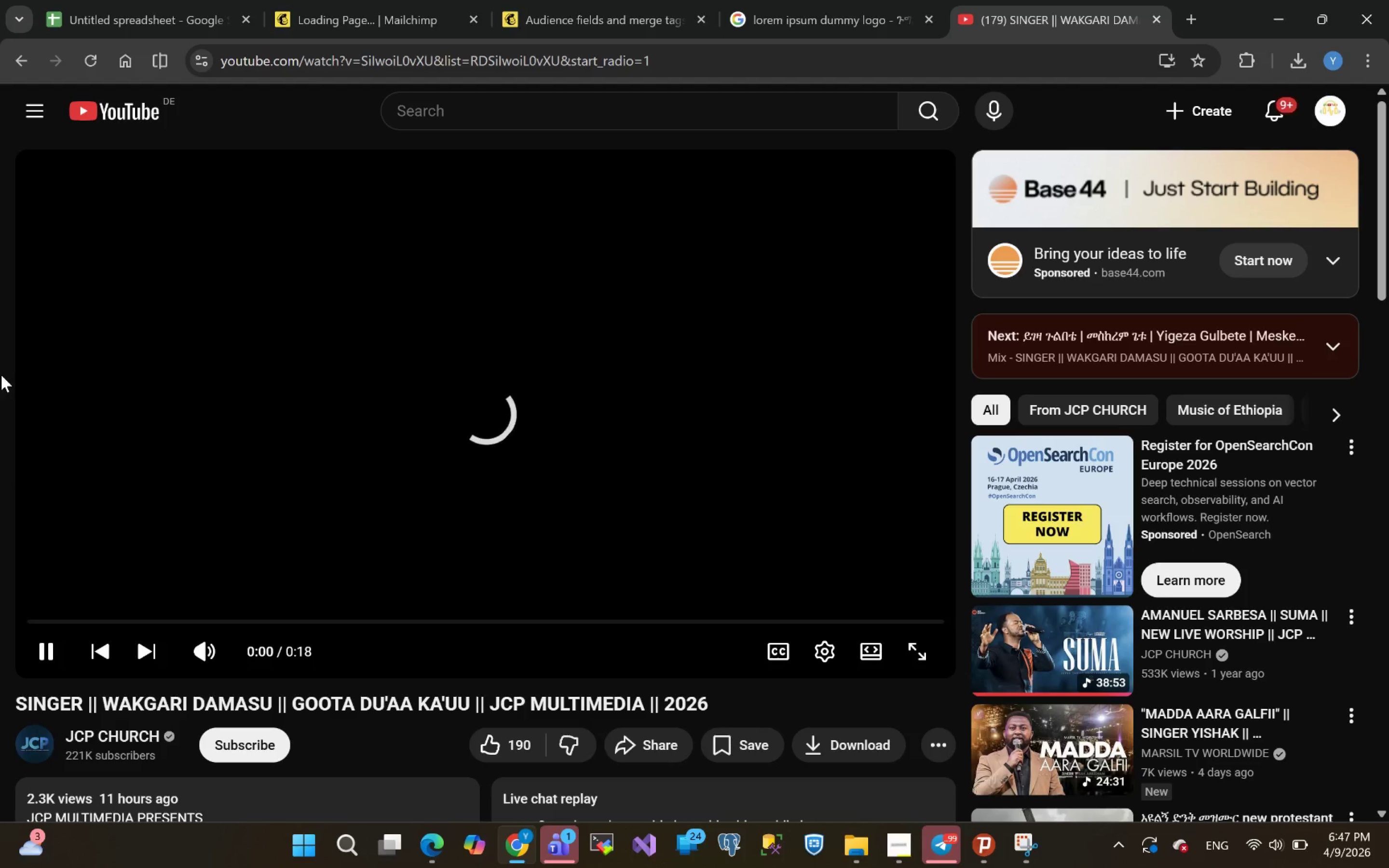 
left_click([1158, 16])
 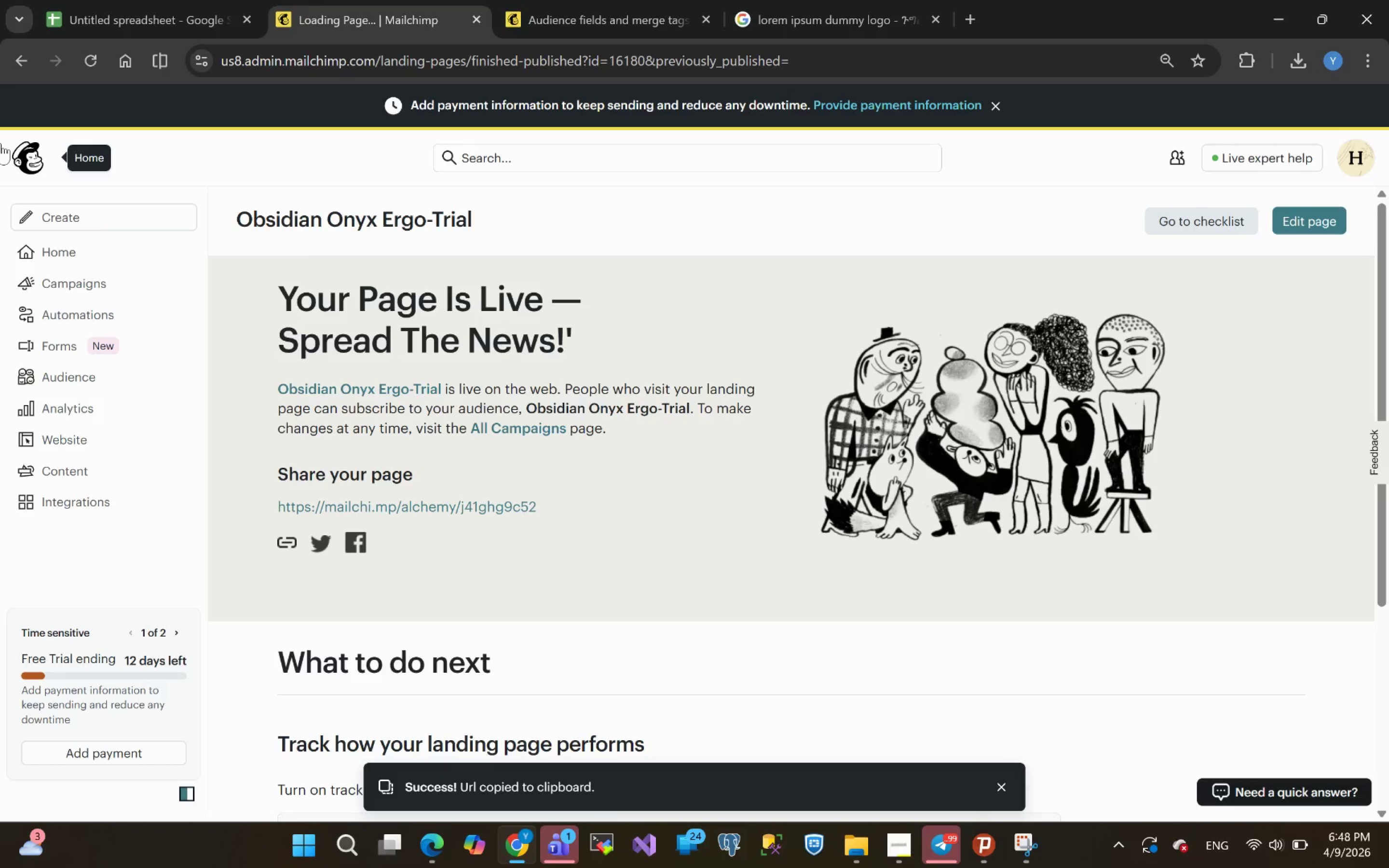 